 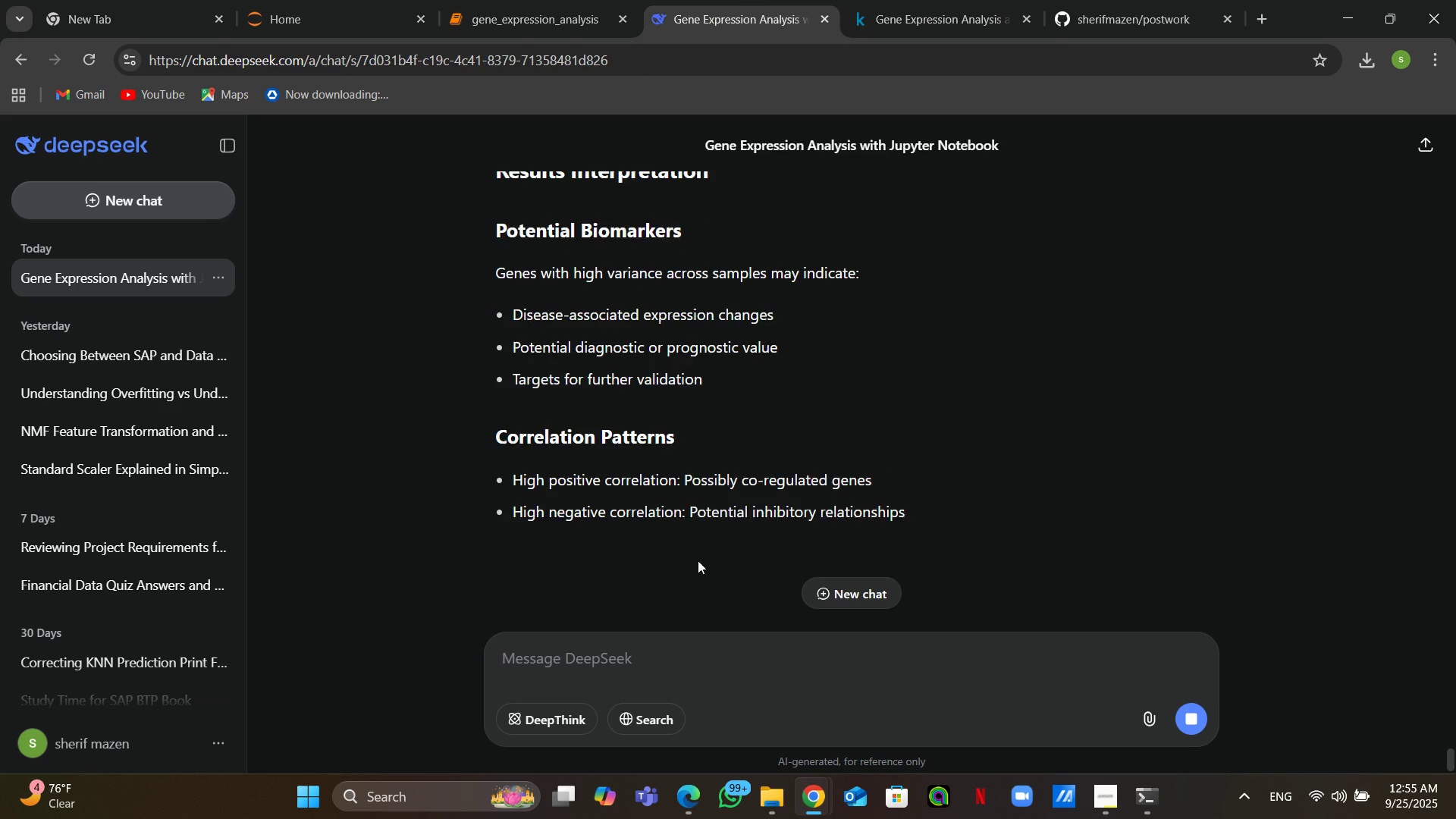 
left_click([1183, 727])
 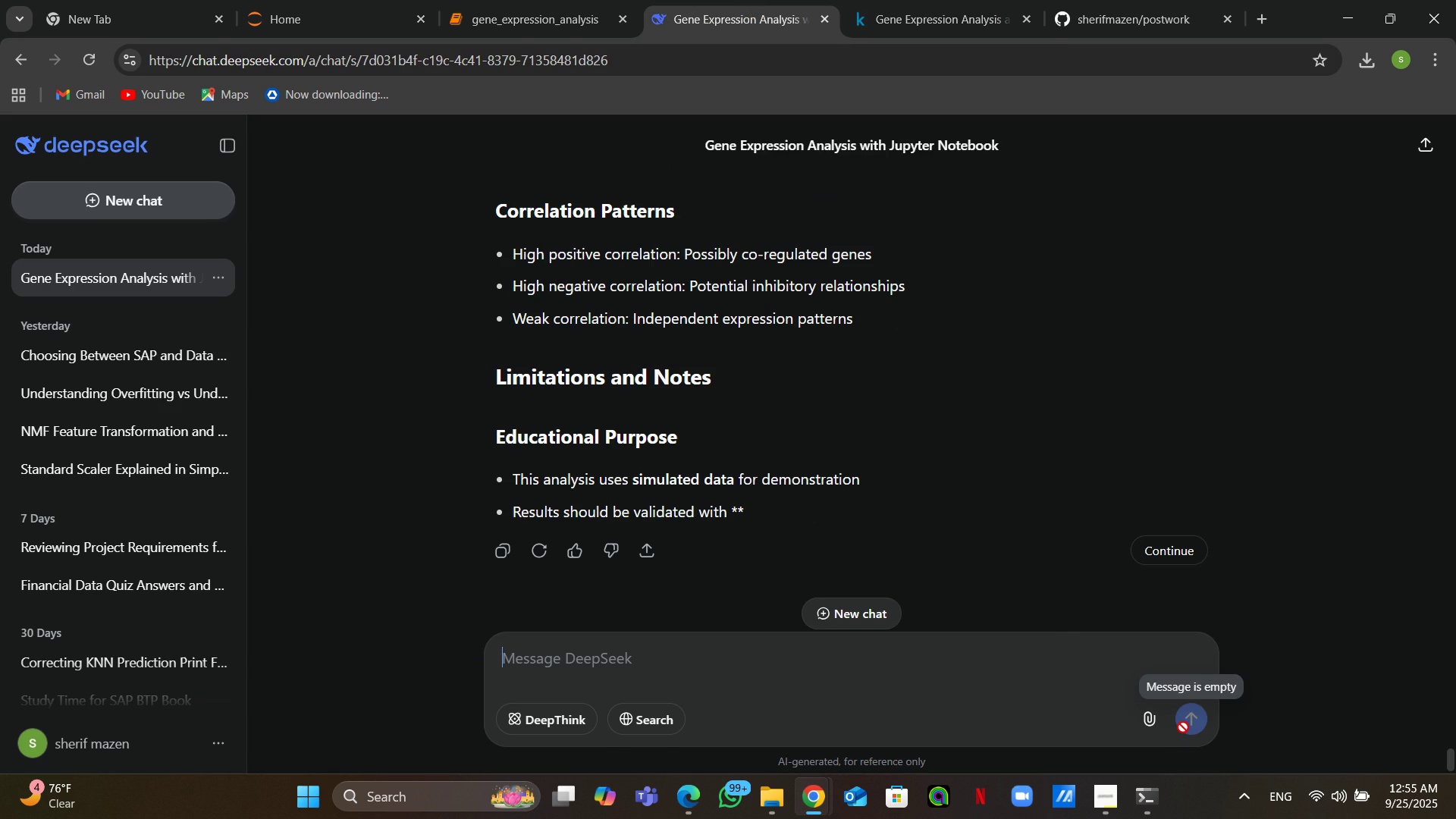 
type(give me the file so i can dowload inly or copy text only)
 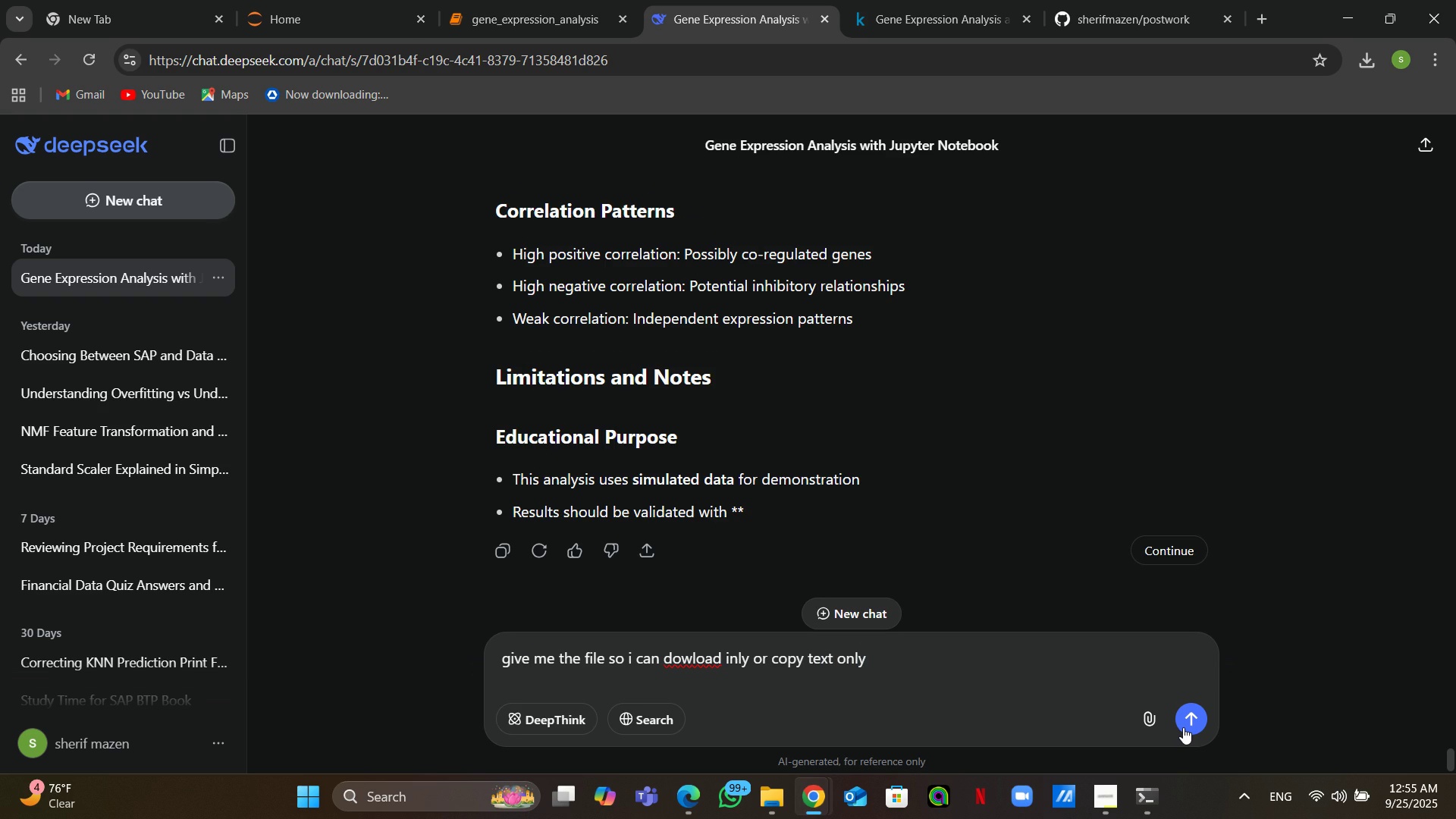 
key(Enter)
 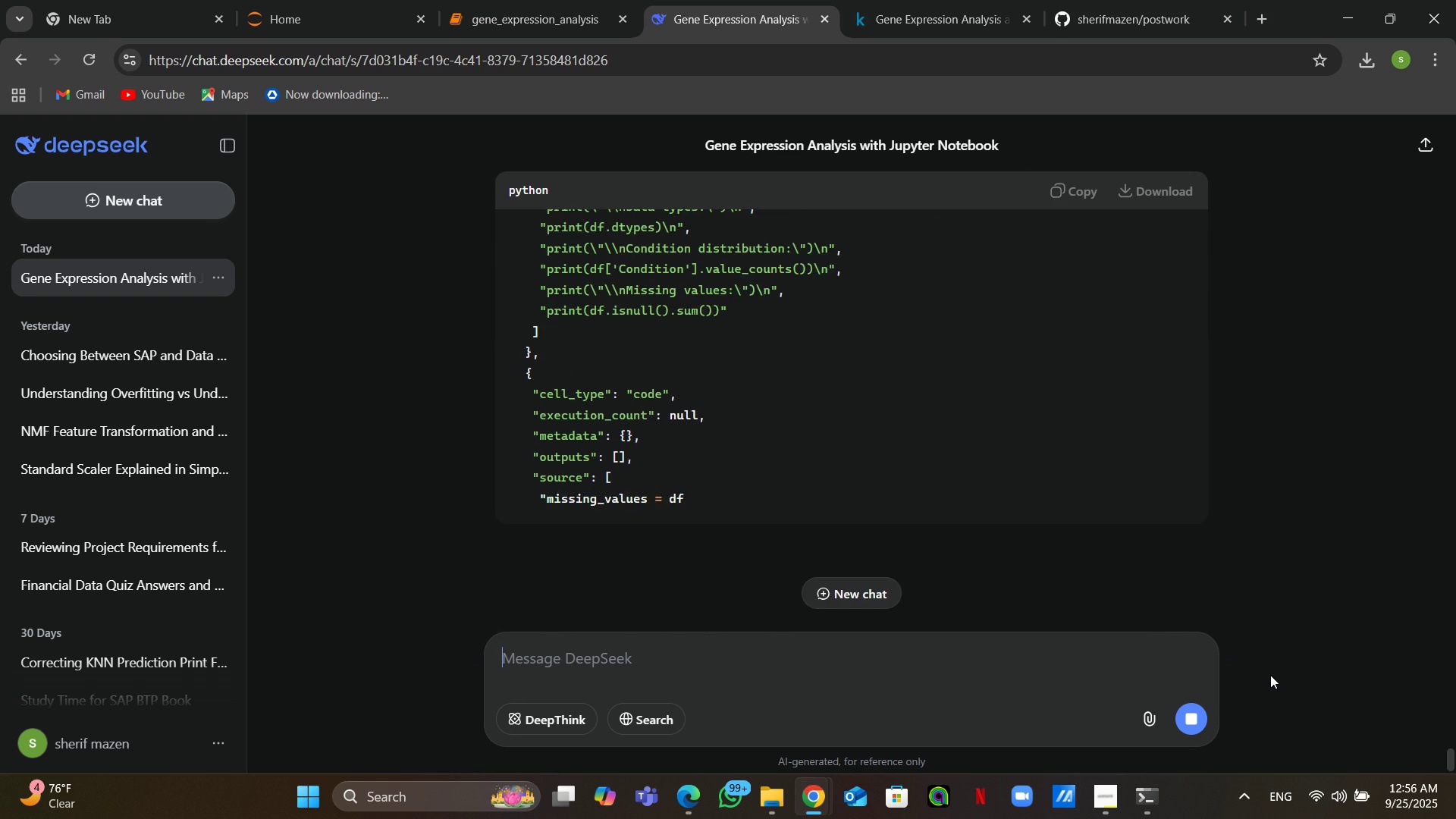 
wait(47.24)
 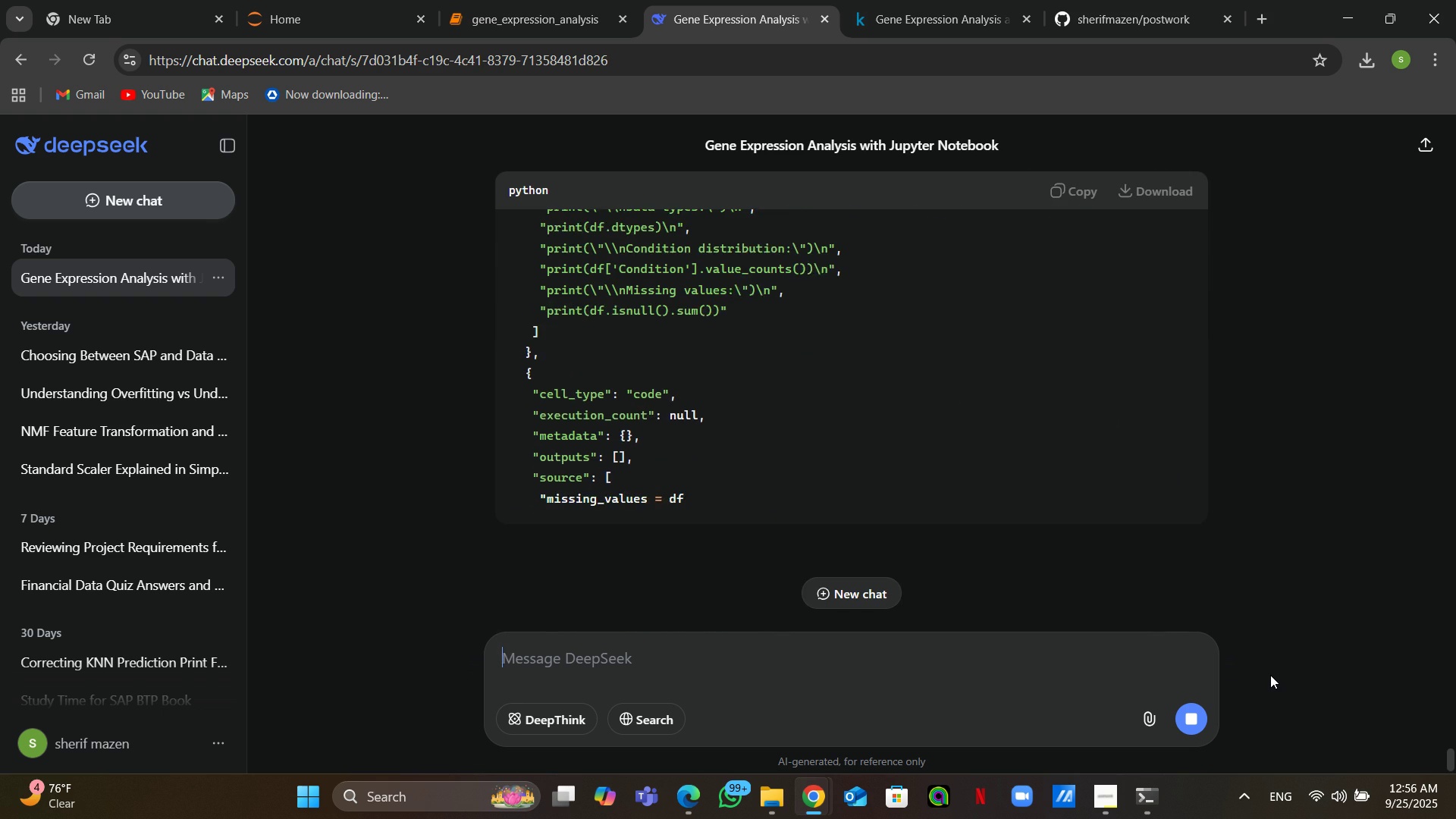 
left_click([1190, 726])
 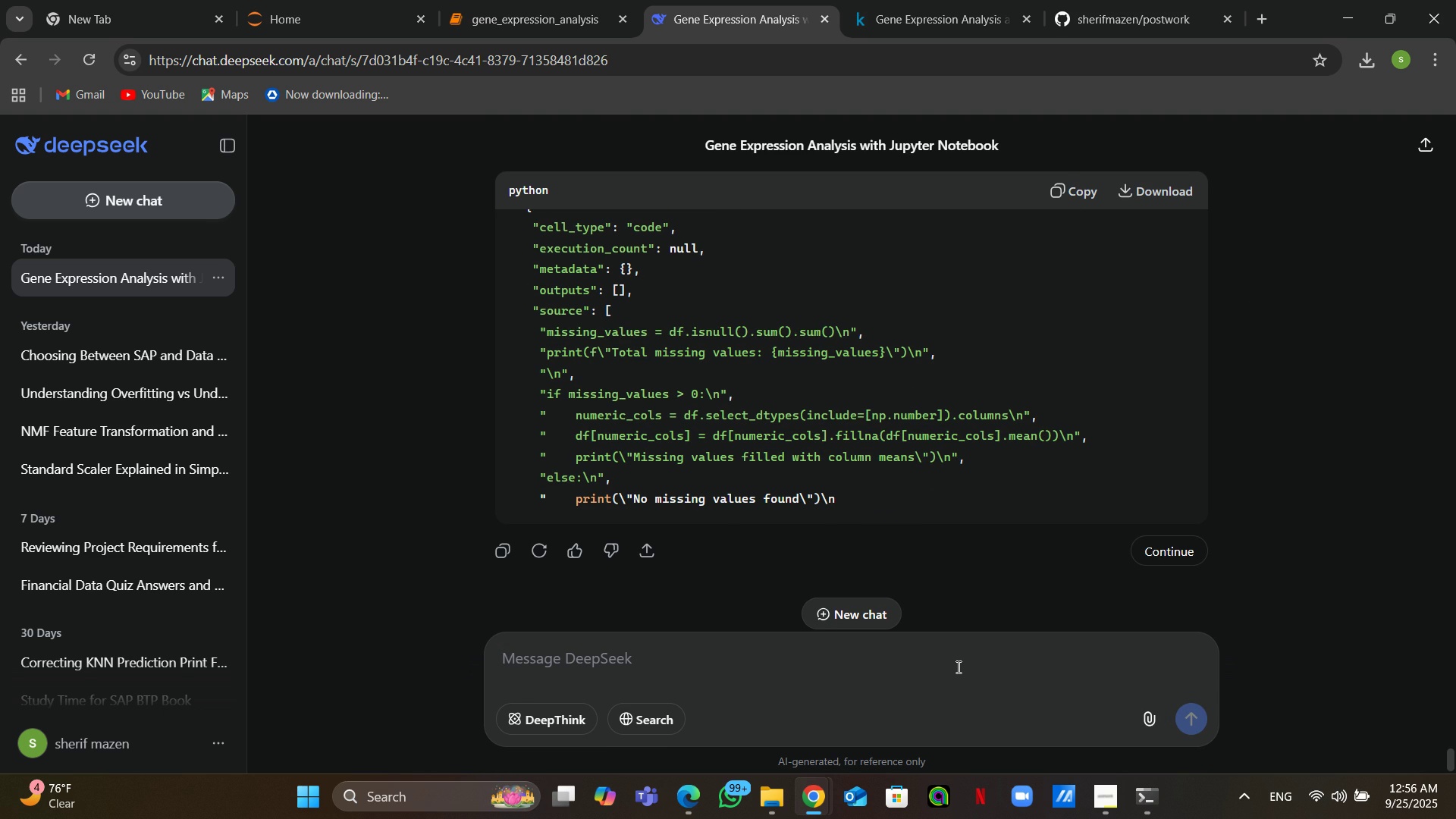 
left_click([957, 667])
 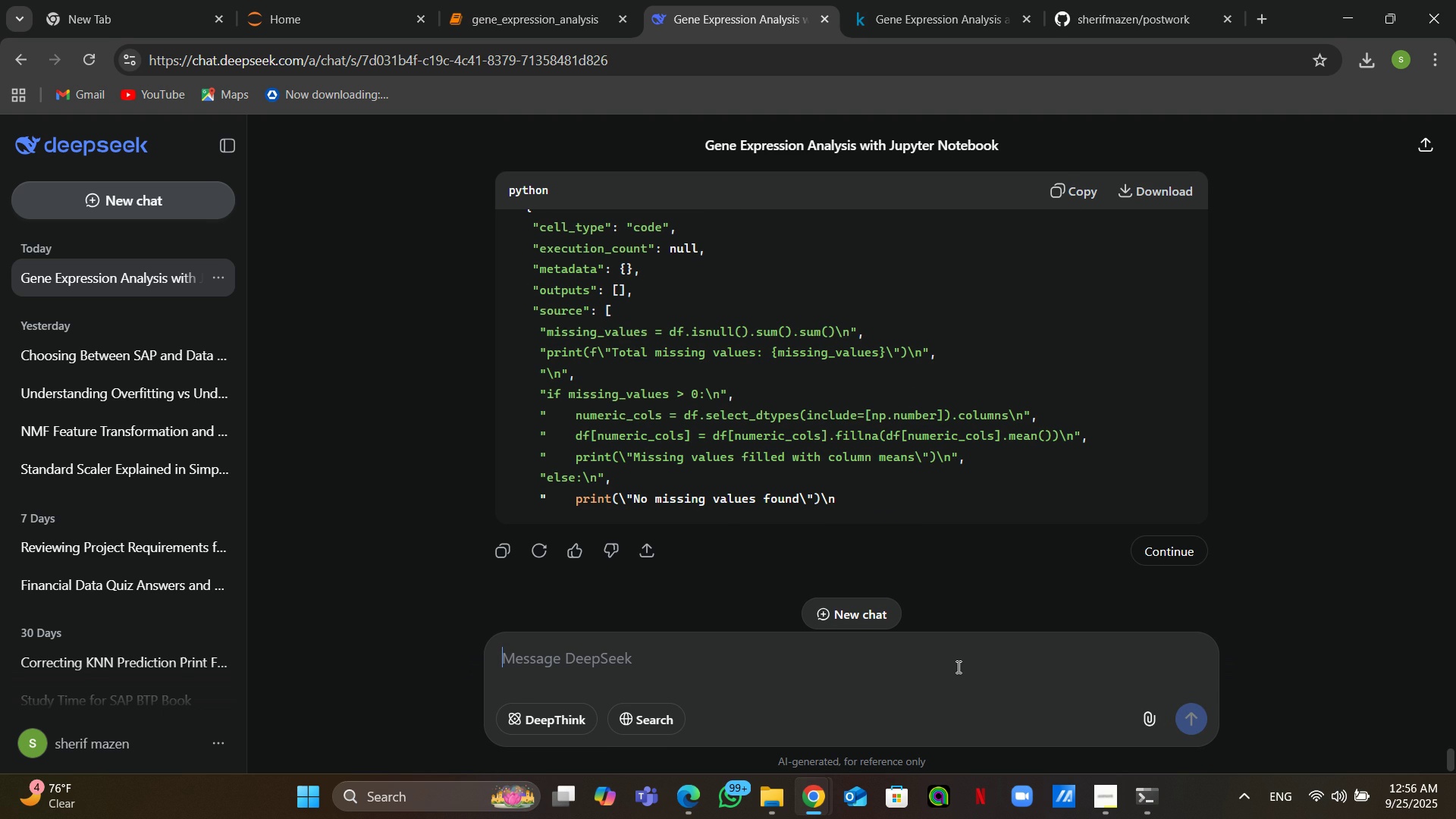 
type(give me the)
key(Backspace)
key(Backspace)
type(e read me file in one text so i v)
key(Backspace)
type(can coopyb i)
key(Backspace)
key(Backspace)
key(Backspace)
key(Backspace)
key(Backspace)
key(Backspace)
type(py it i)
key(Backspace)
type(once)
 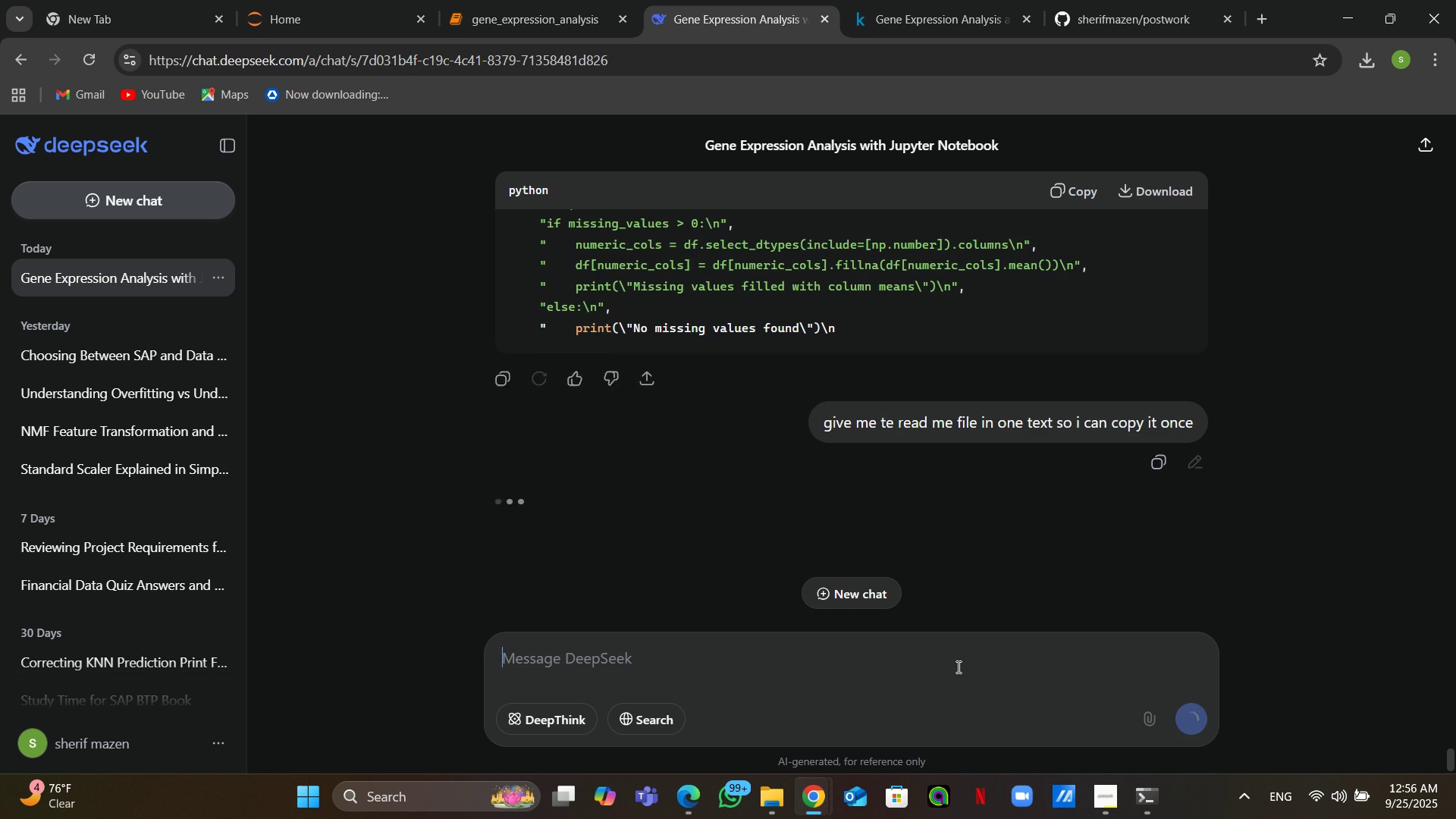 
key(Enter)